 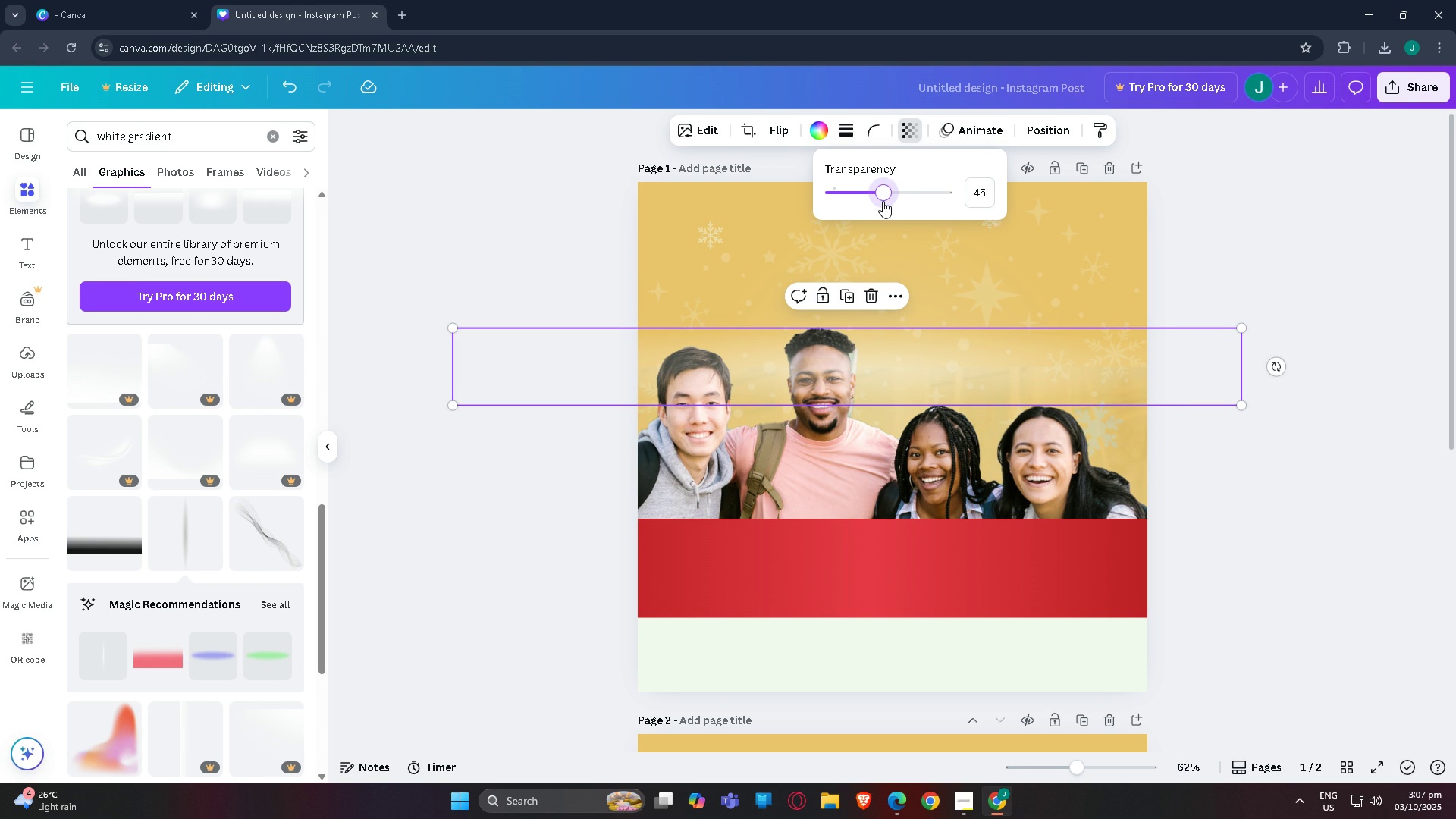 
key(Control+BracketLeft)
 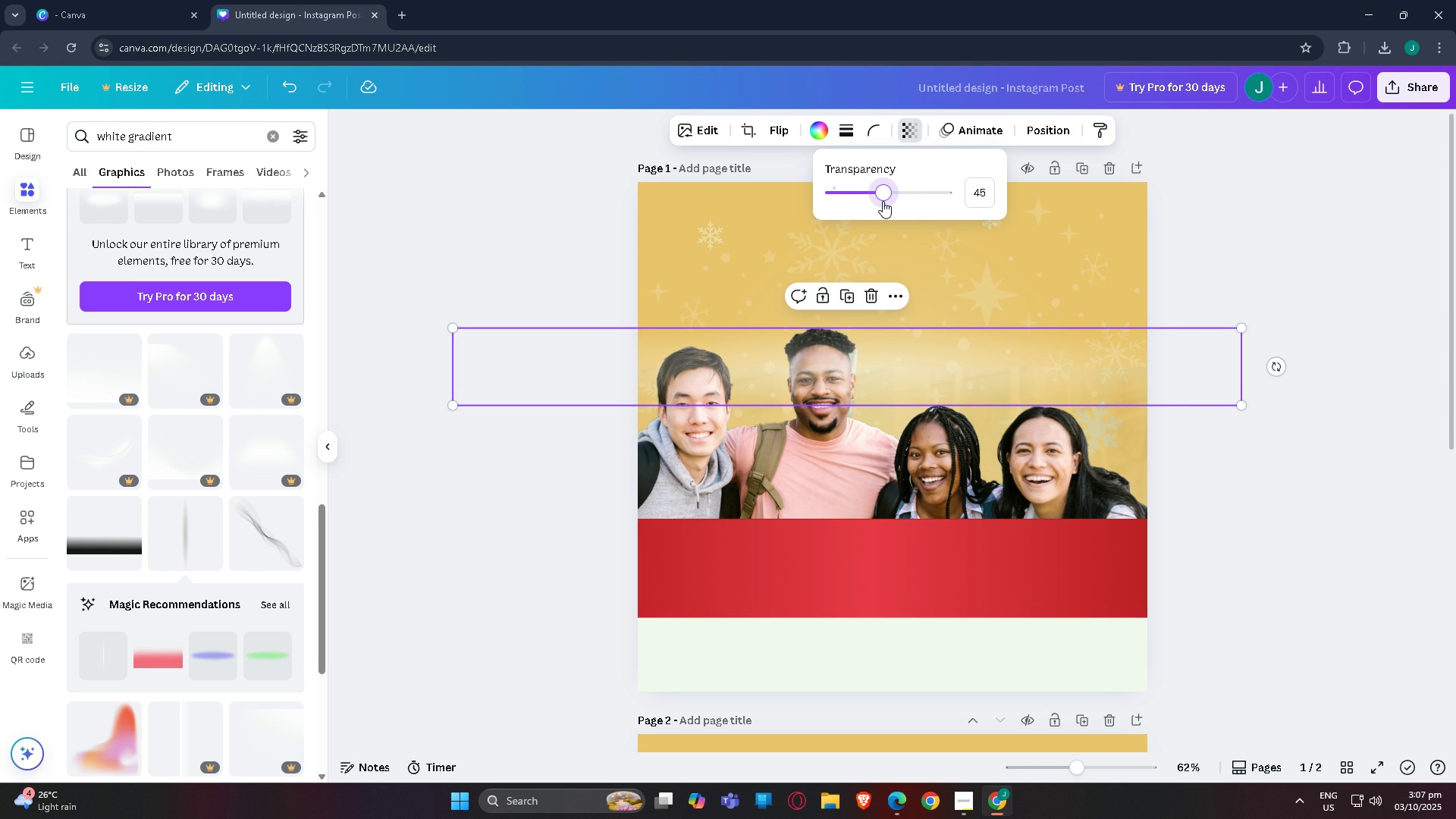 
key(Control+BracketLeft)
 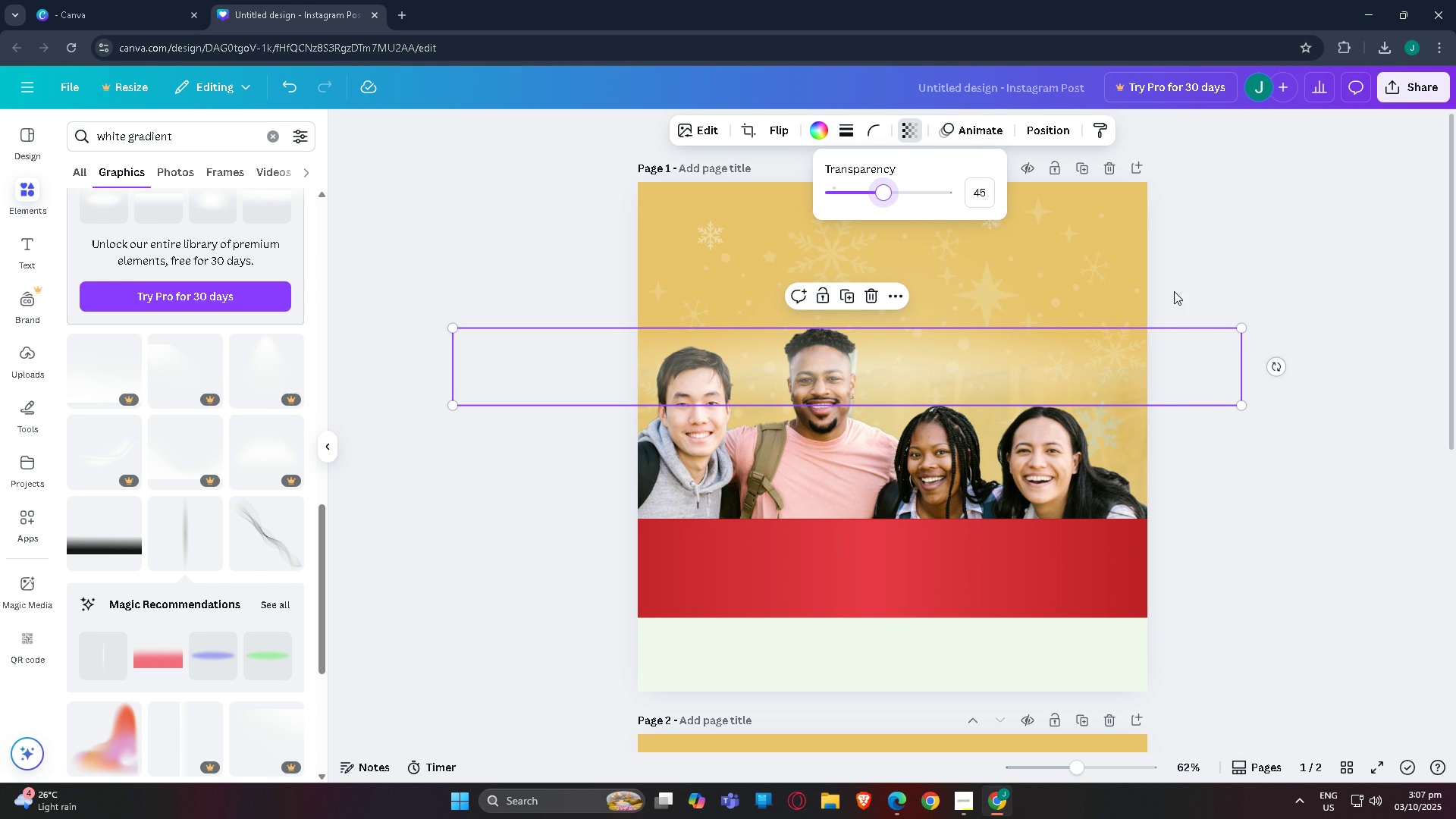 
left_click([1295, 290])
 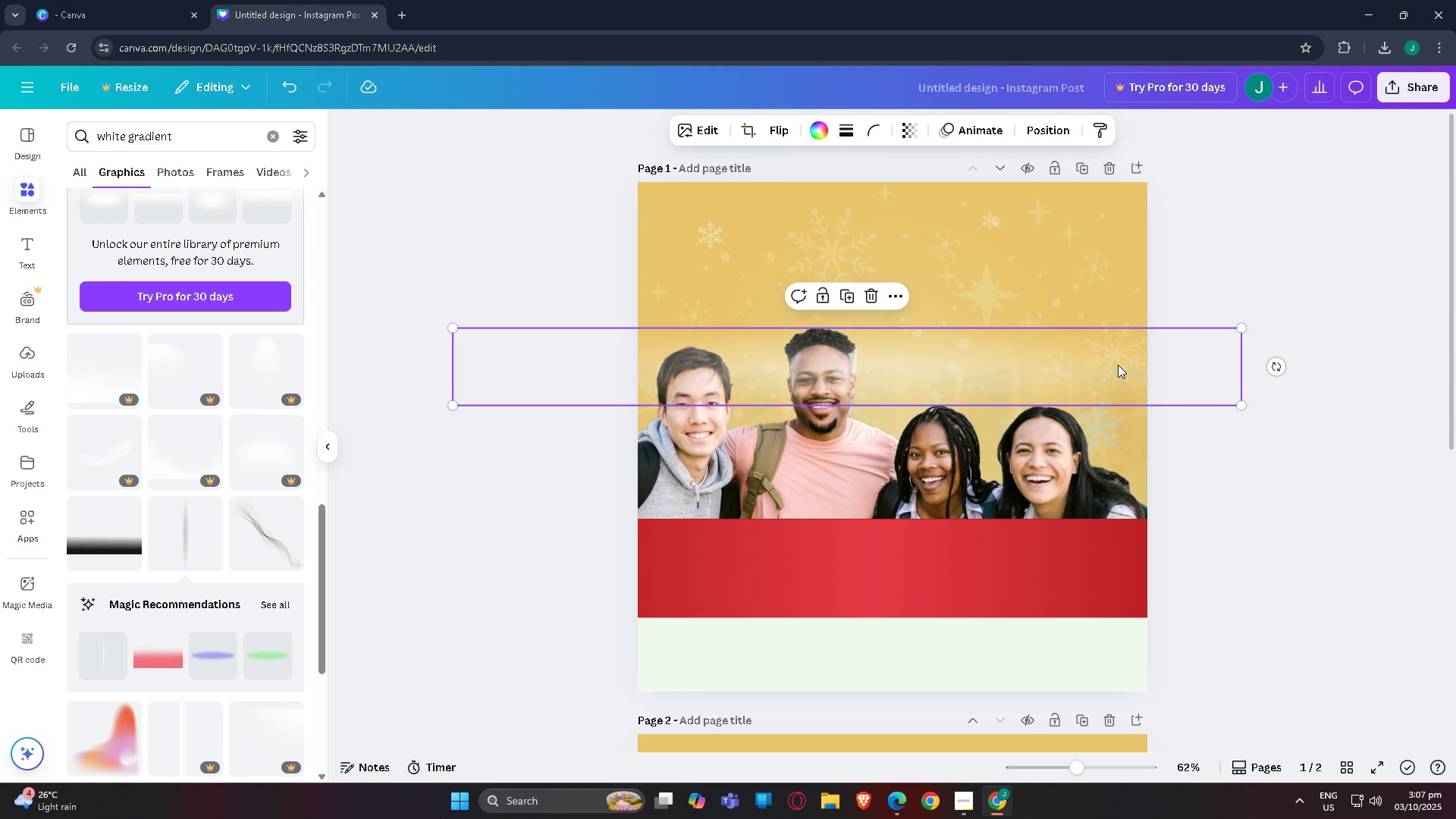 
left_click([1118, 365])